 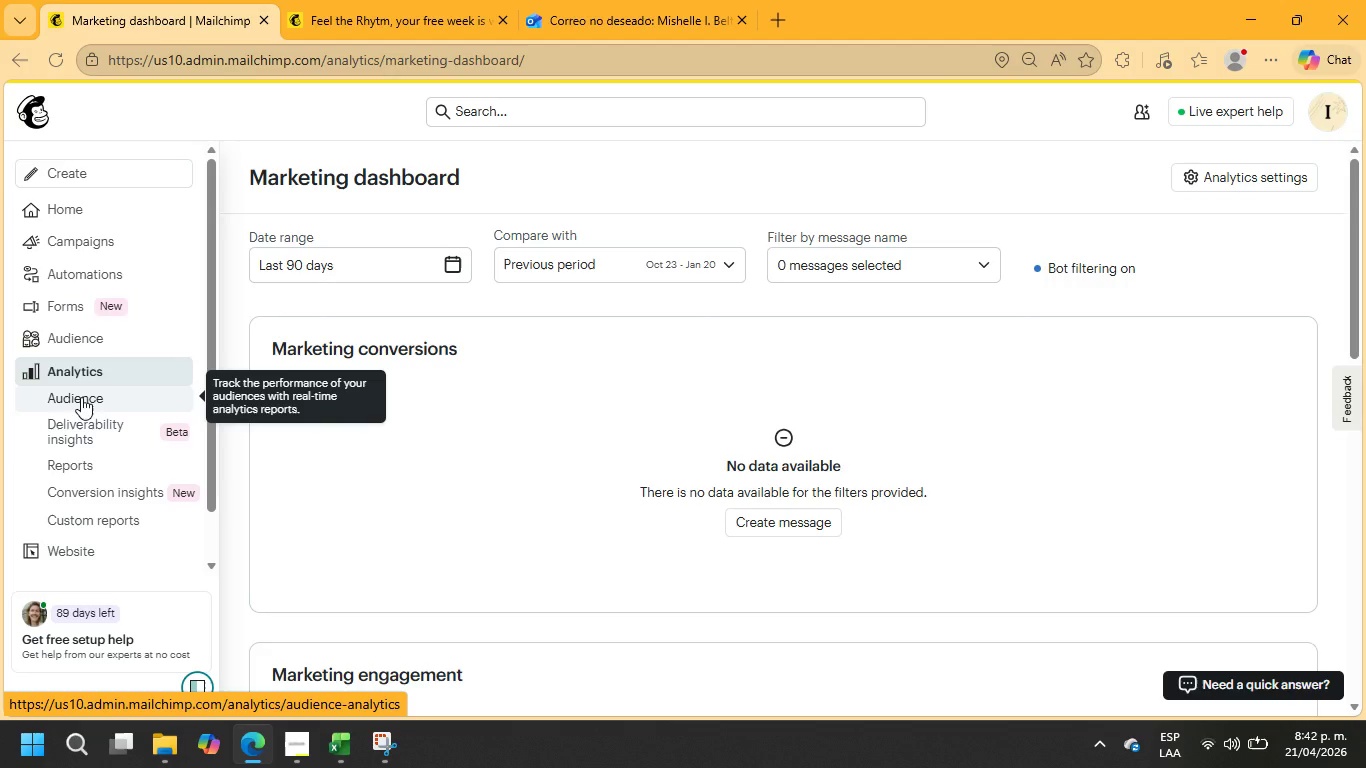 
scroll: coordinate [683, 498], scroll_direction: down, amount: 6.0
 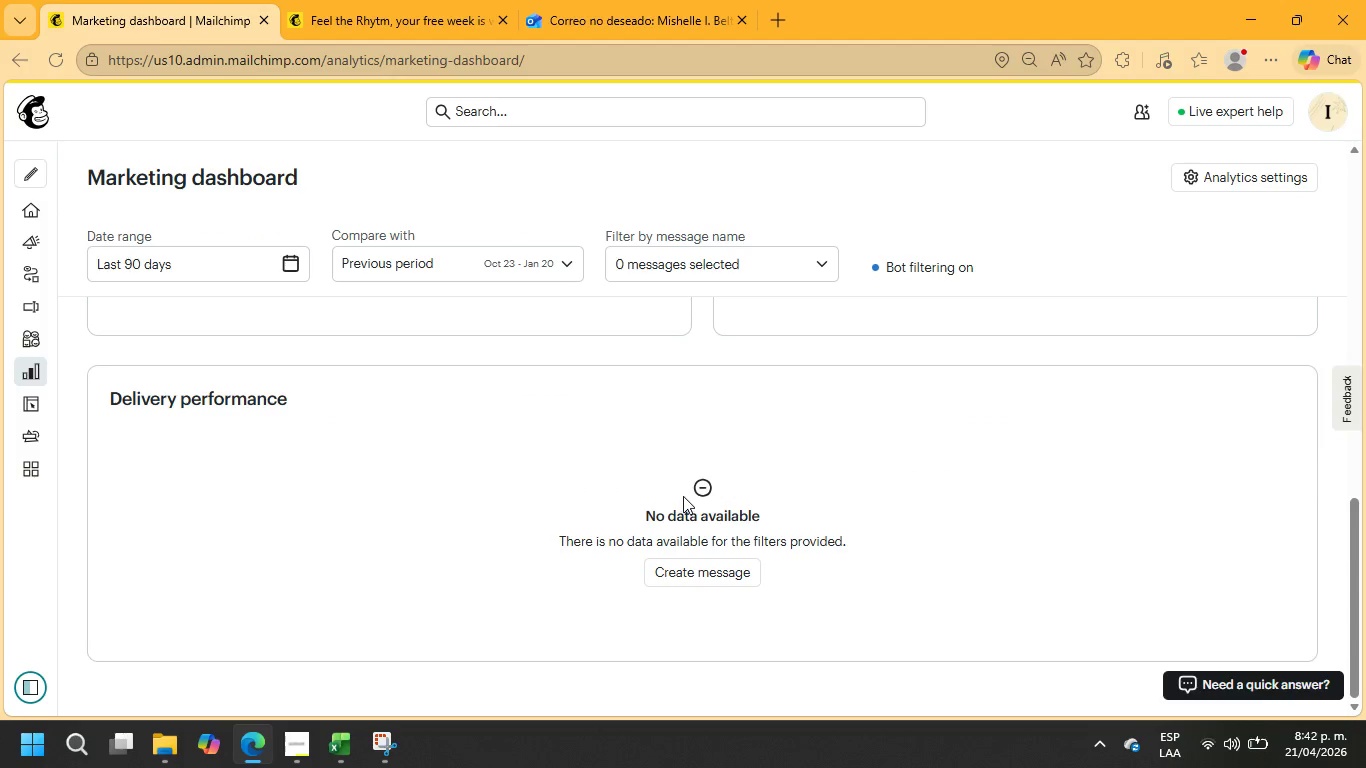 
scroll: coordinate [684, 495], scroll_direction: up, amount: 12.0
 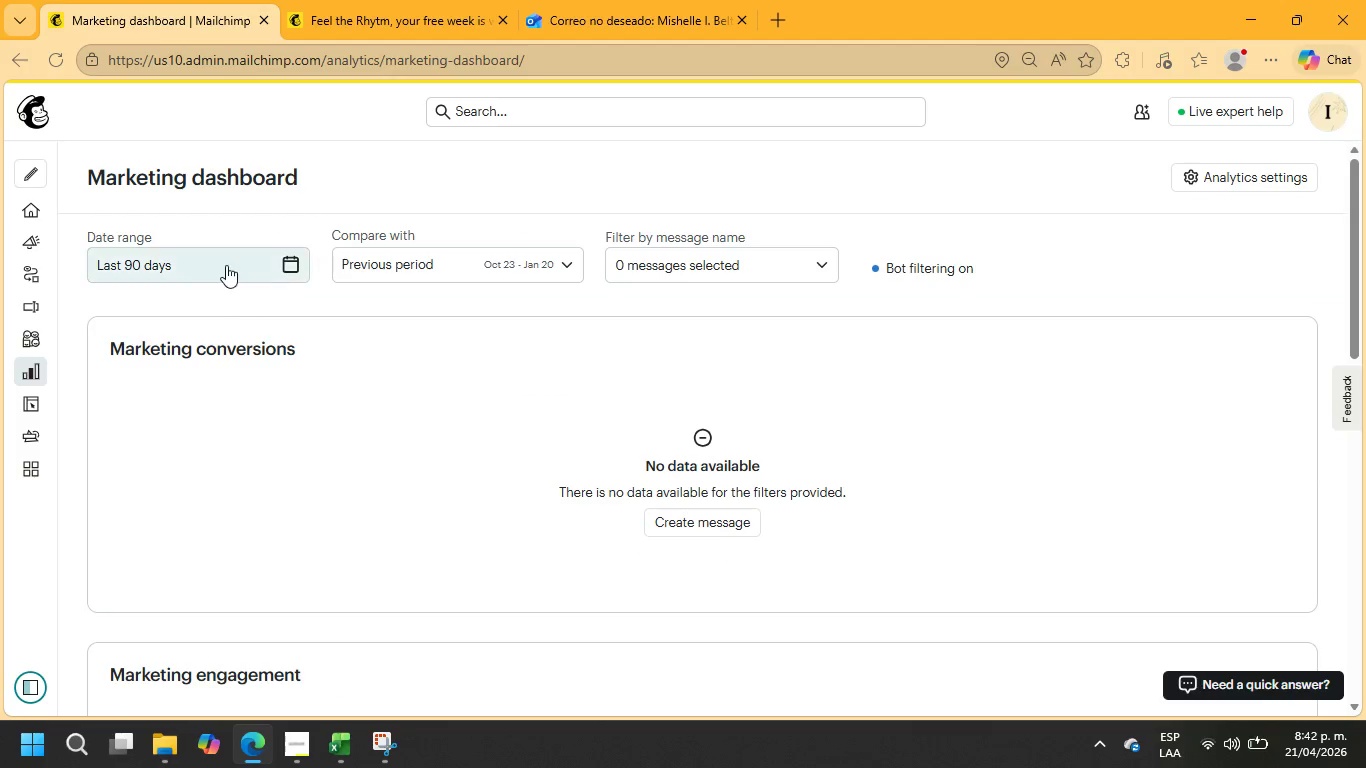 
mouse_move([203, 276])
 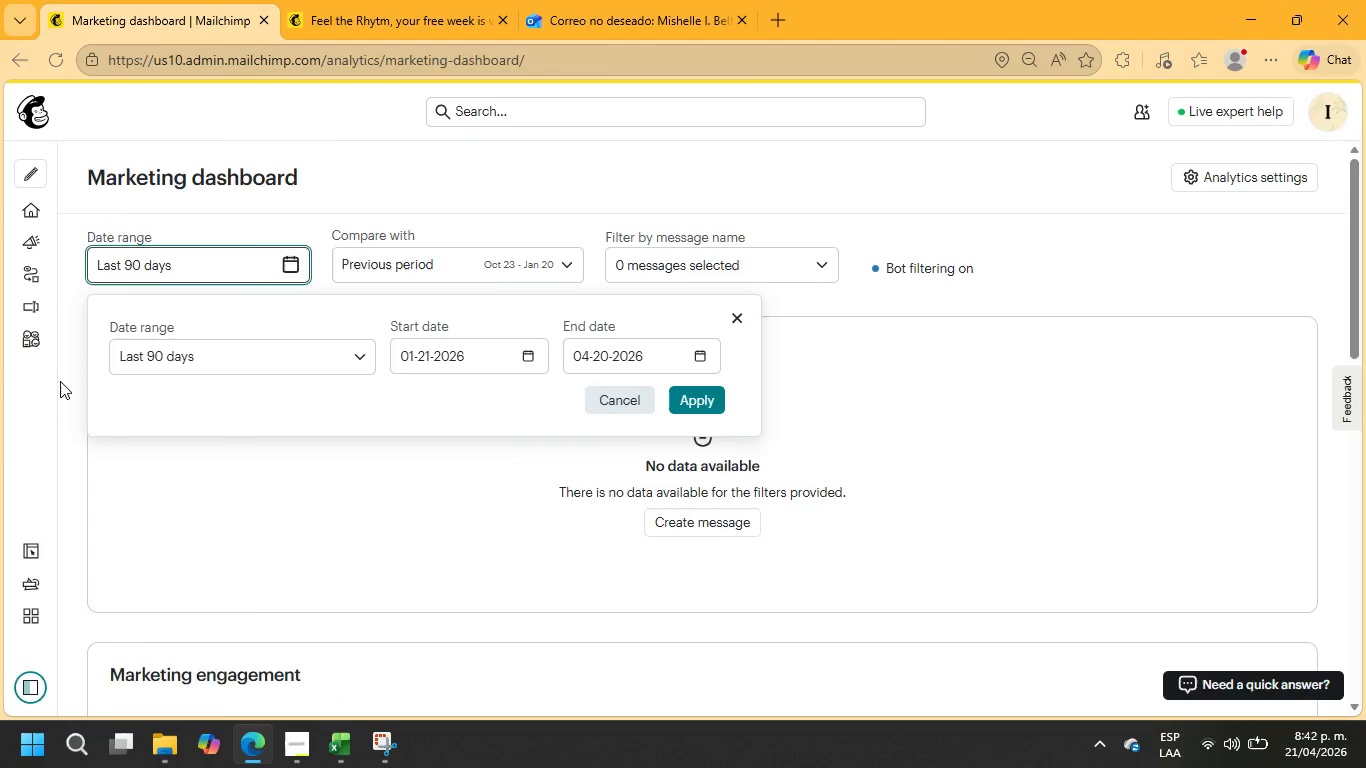 
mouse_move([87, 390])
 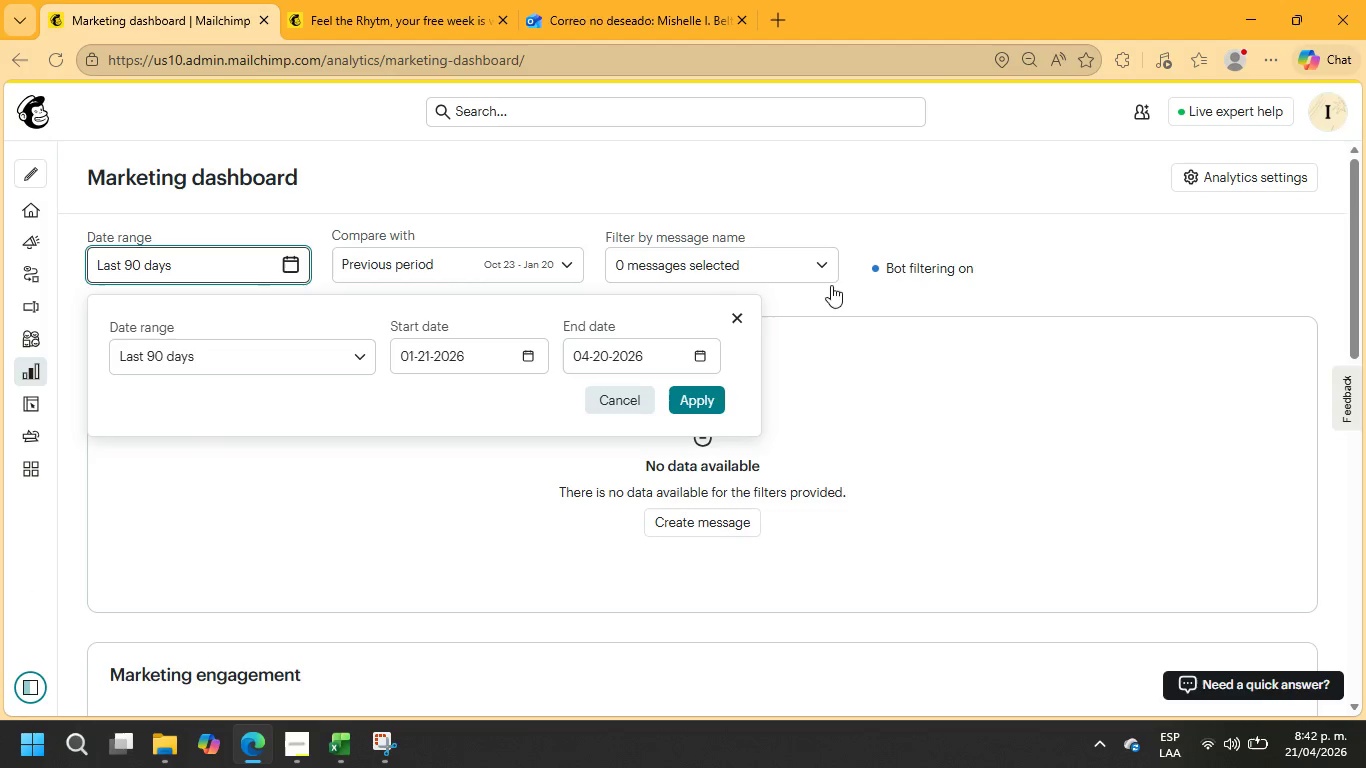 
left_click([731, 315])
 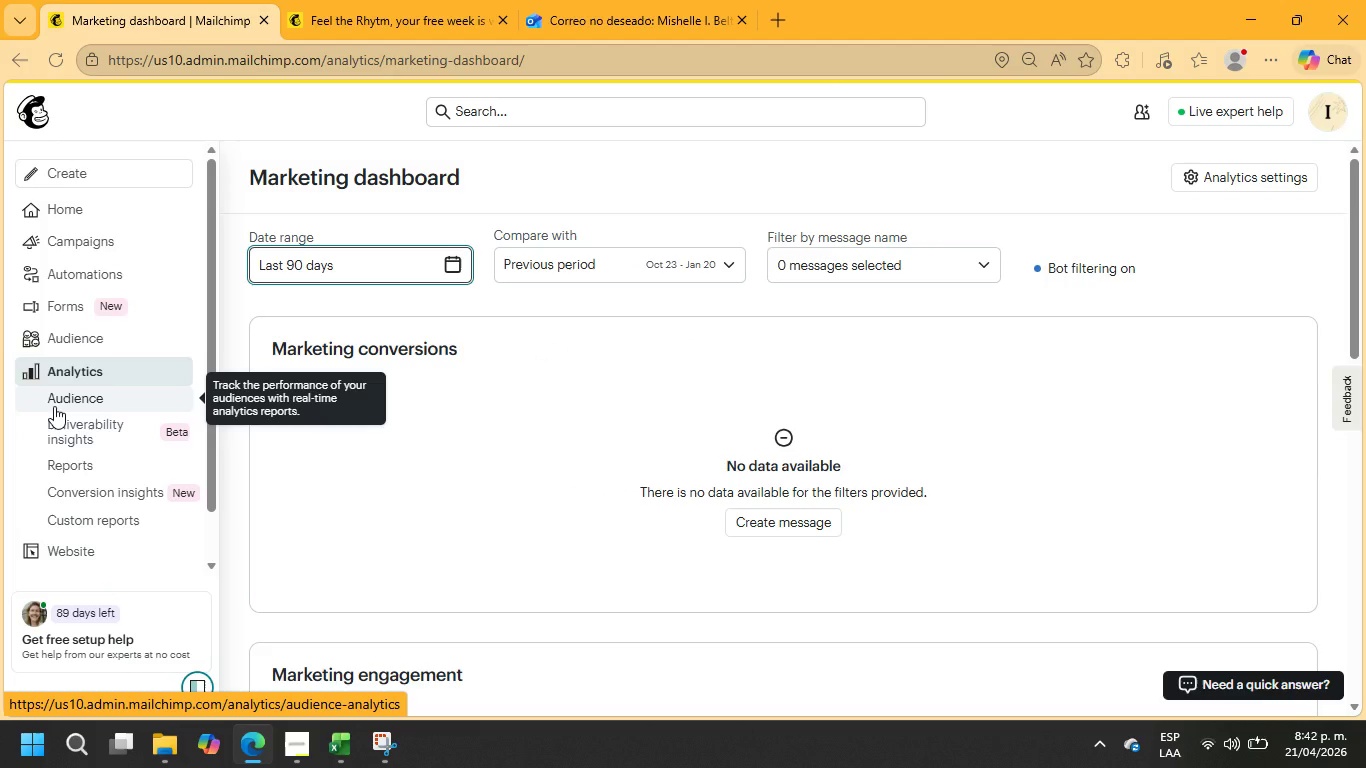 
left_click([54, 406])
 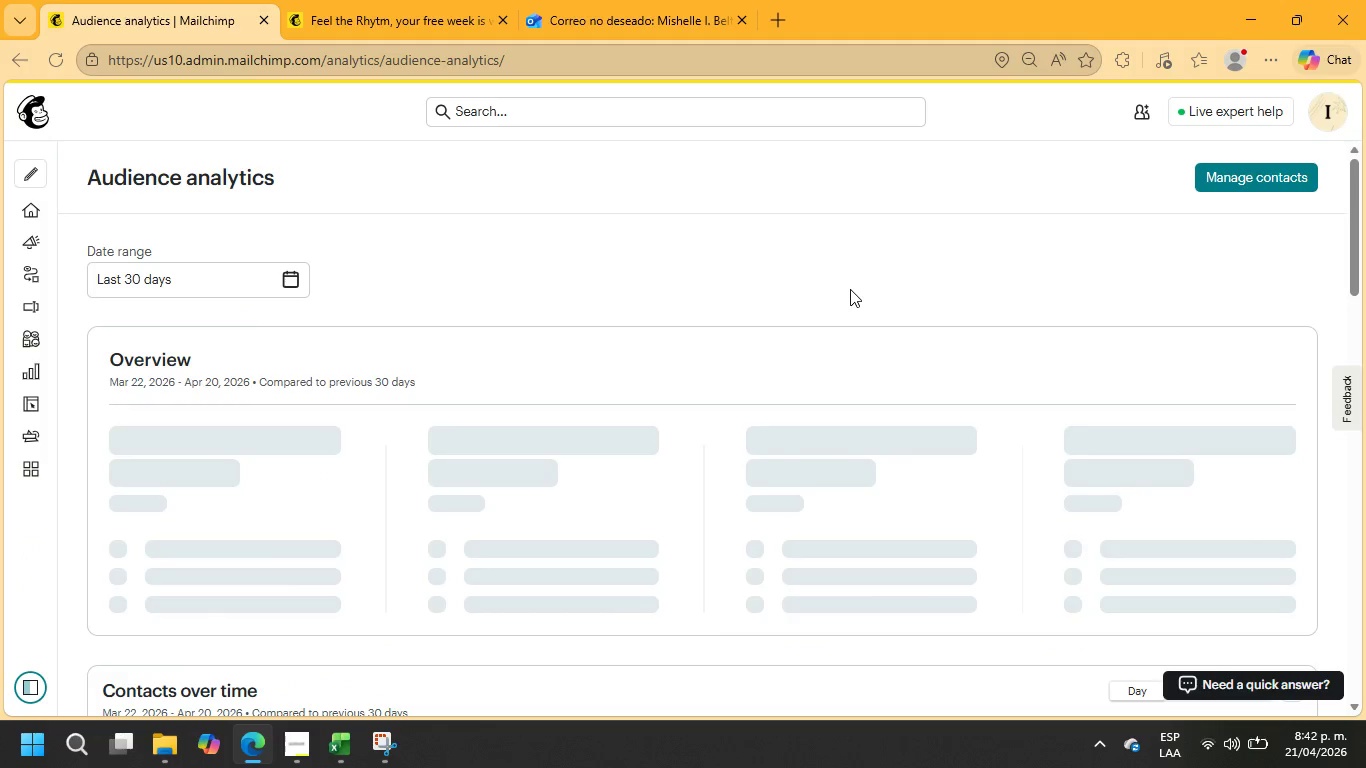 
scroll: coordinate [621, 289], scroll_direction: down, amount: 1.0
 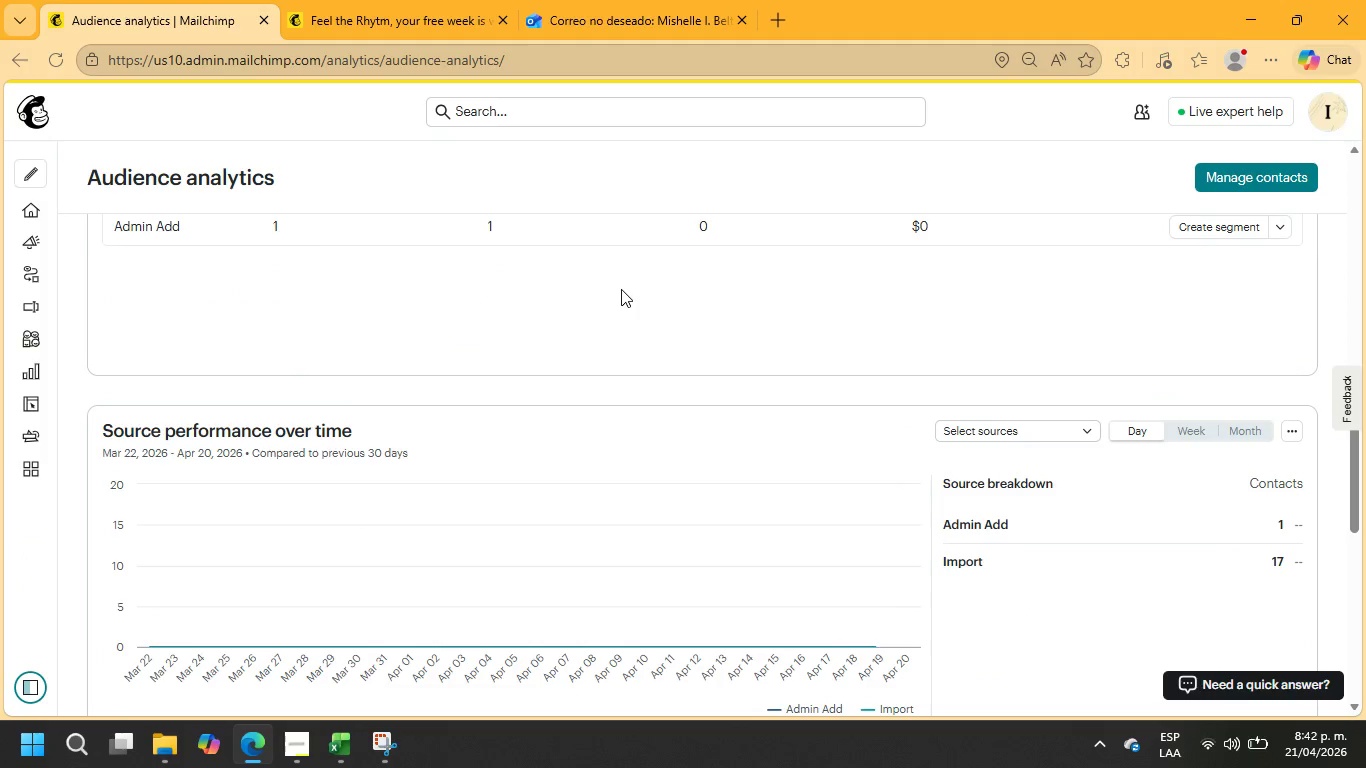 
scroll: coordinate [621, 289], scroll_direction: up, amount: 3.0
 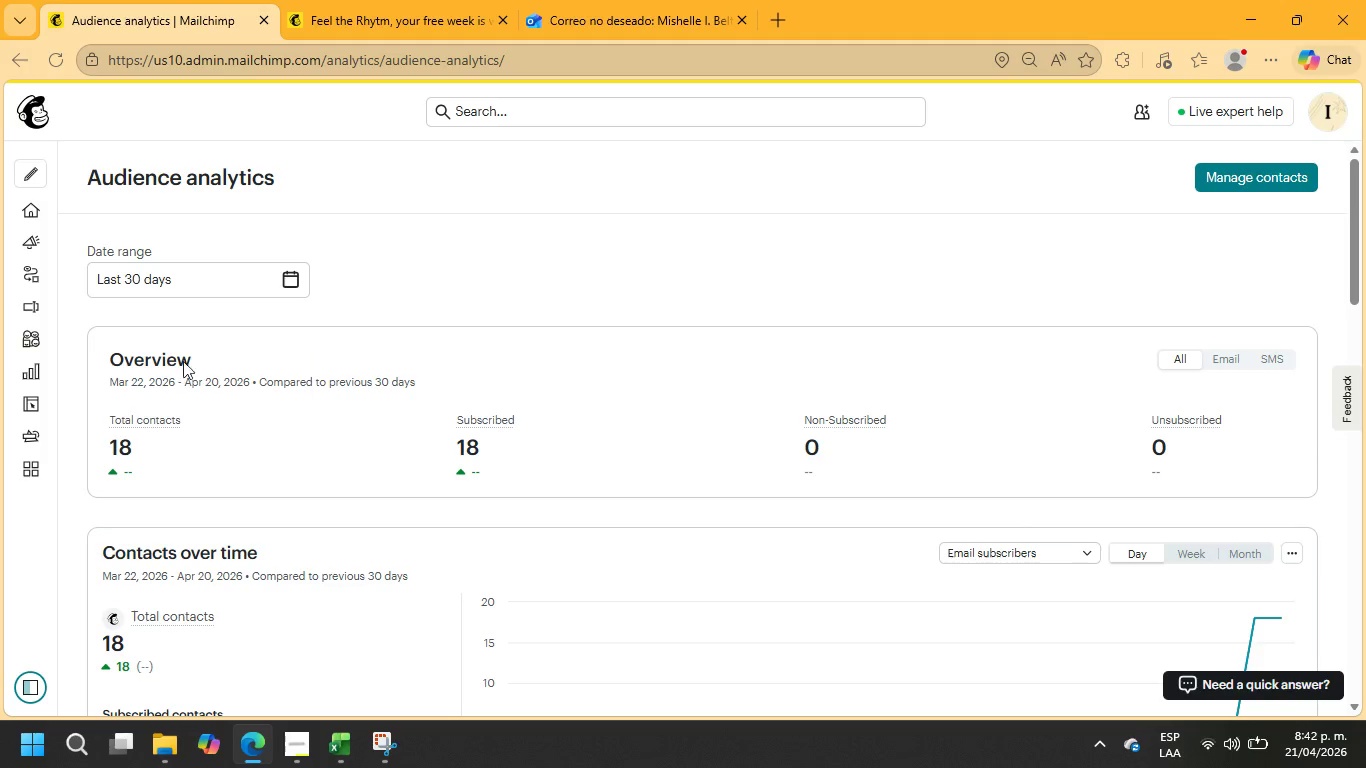 
mouse_move([59, 387])
 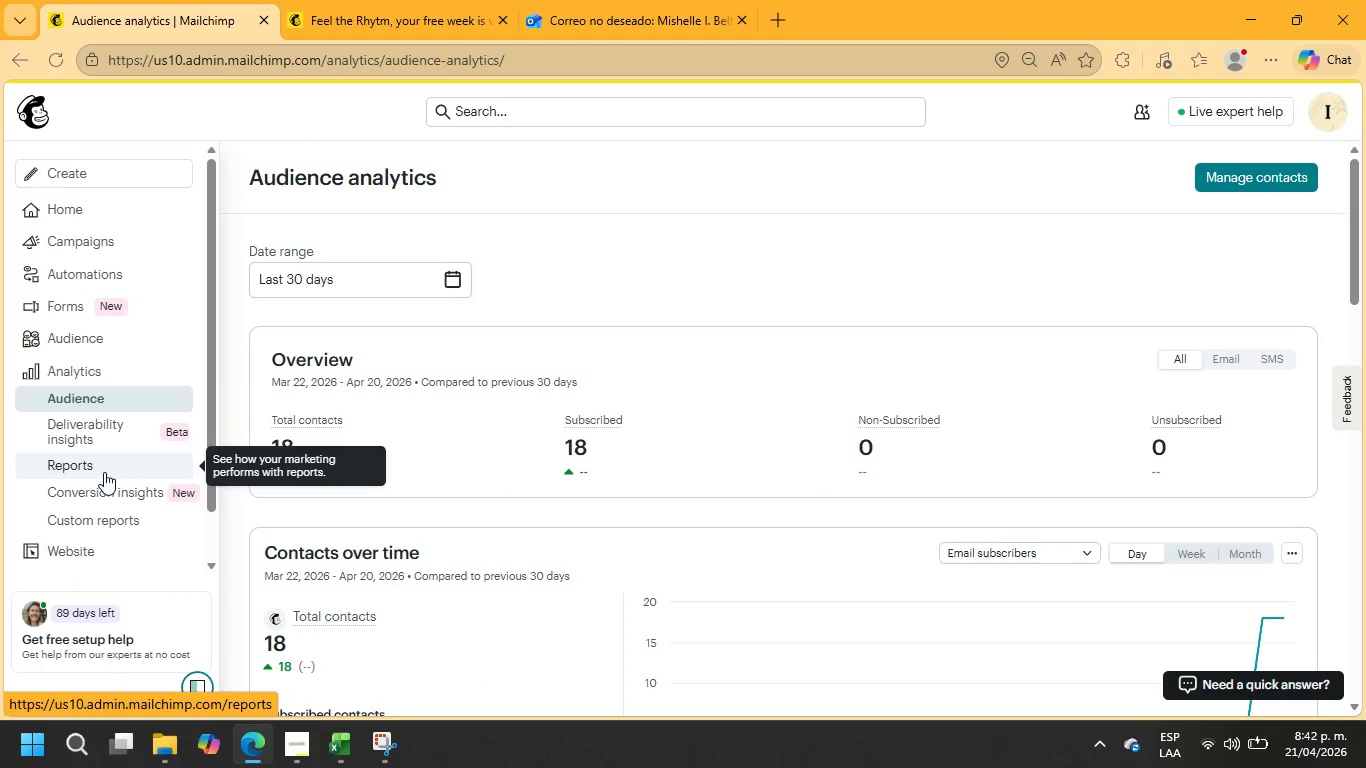 
left_click([105, 472])
 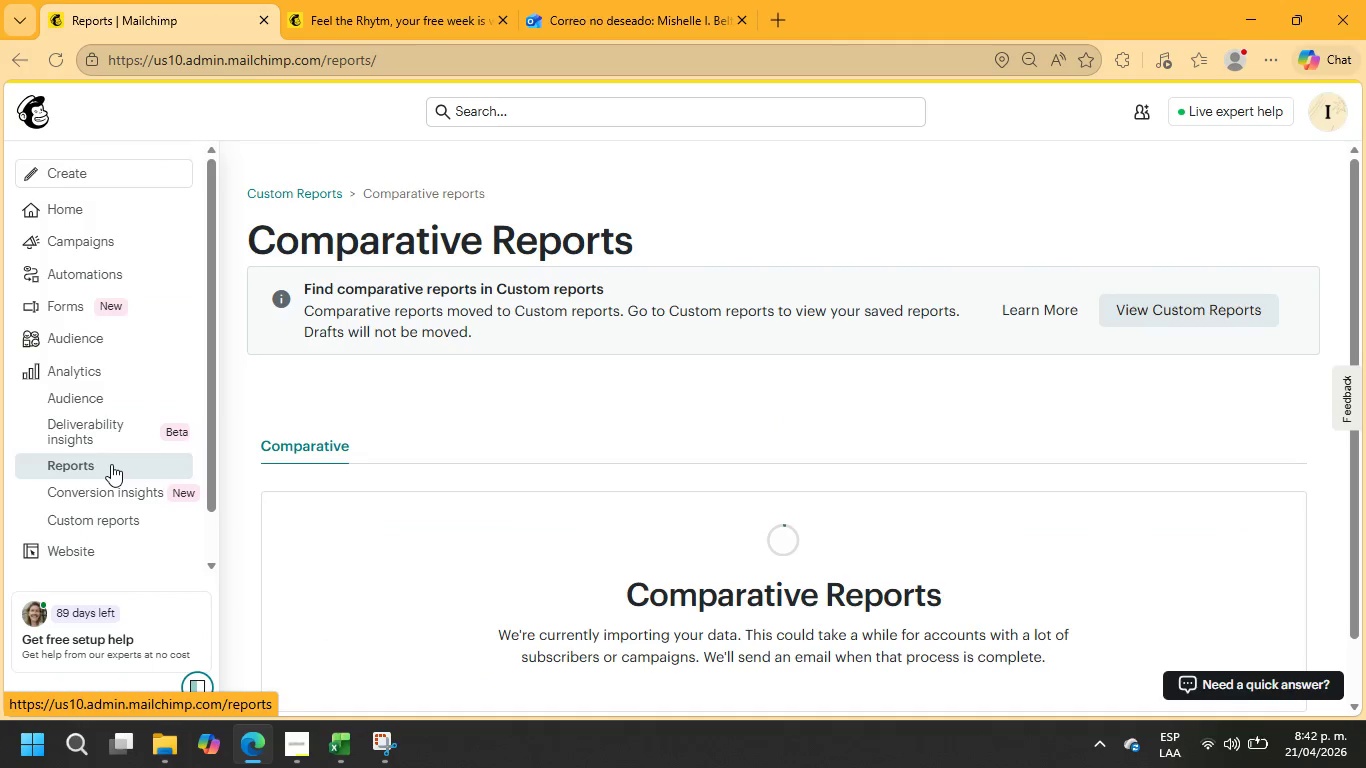 
wait(7.12)
 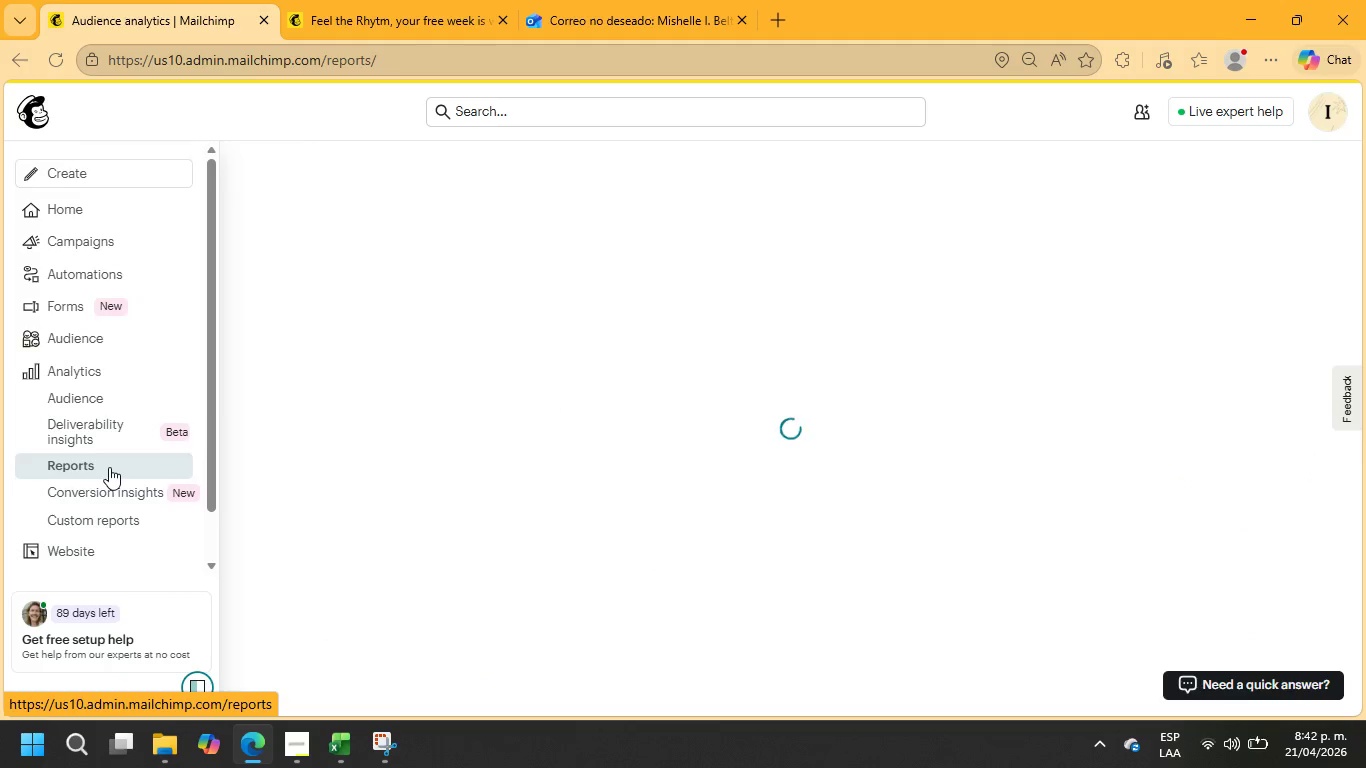 
scroll: coordinate [840, 429], scroll_direction: down, amount: 1.0
 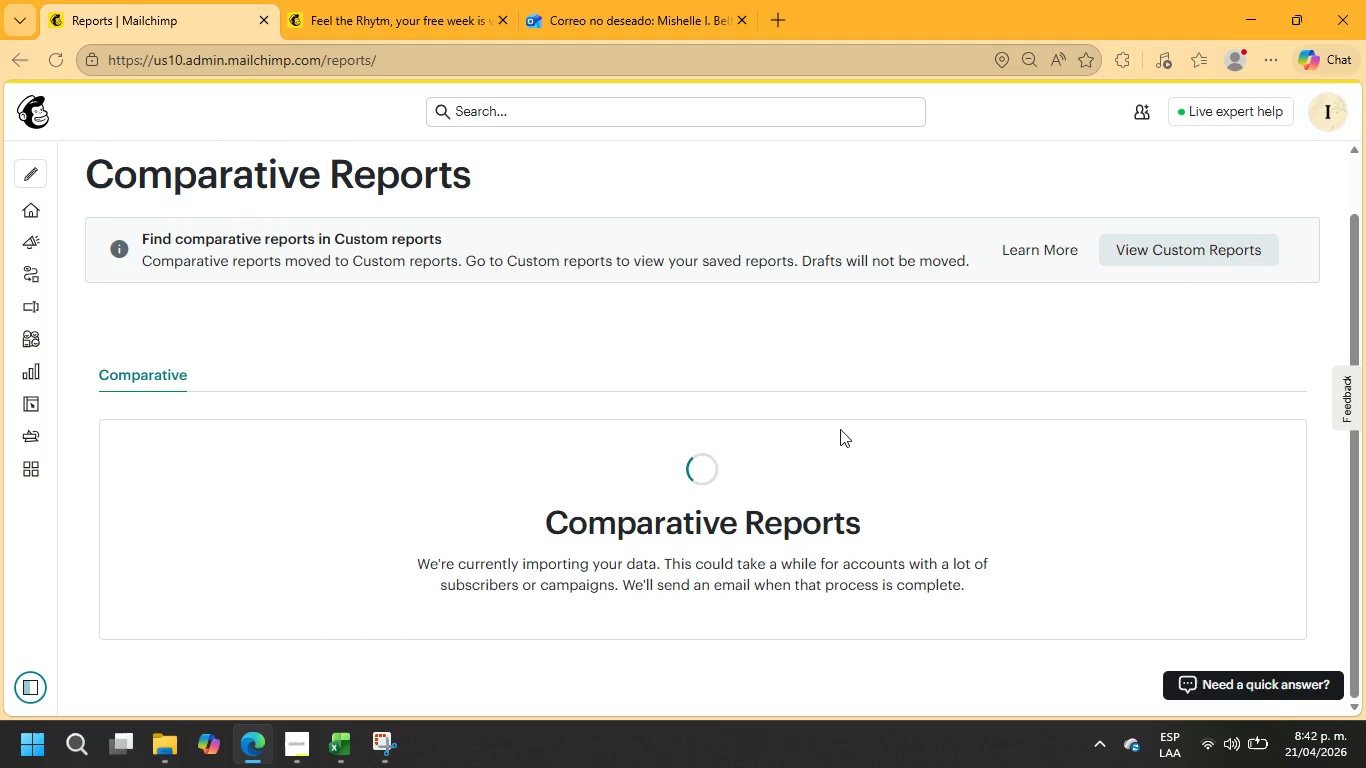 
wait(13.49)
 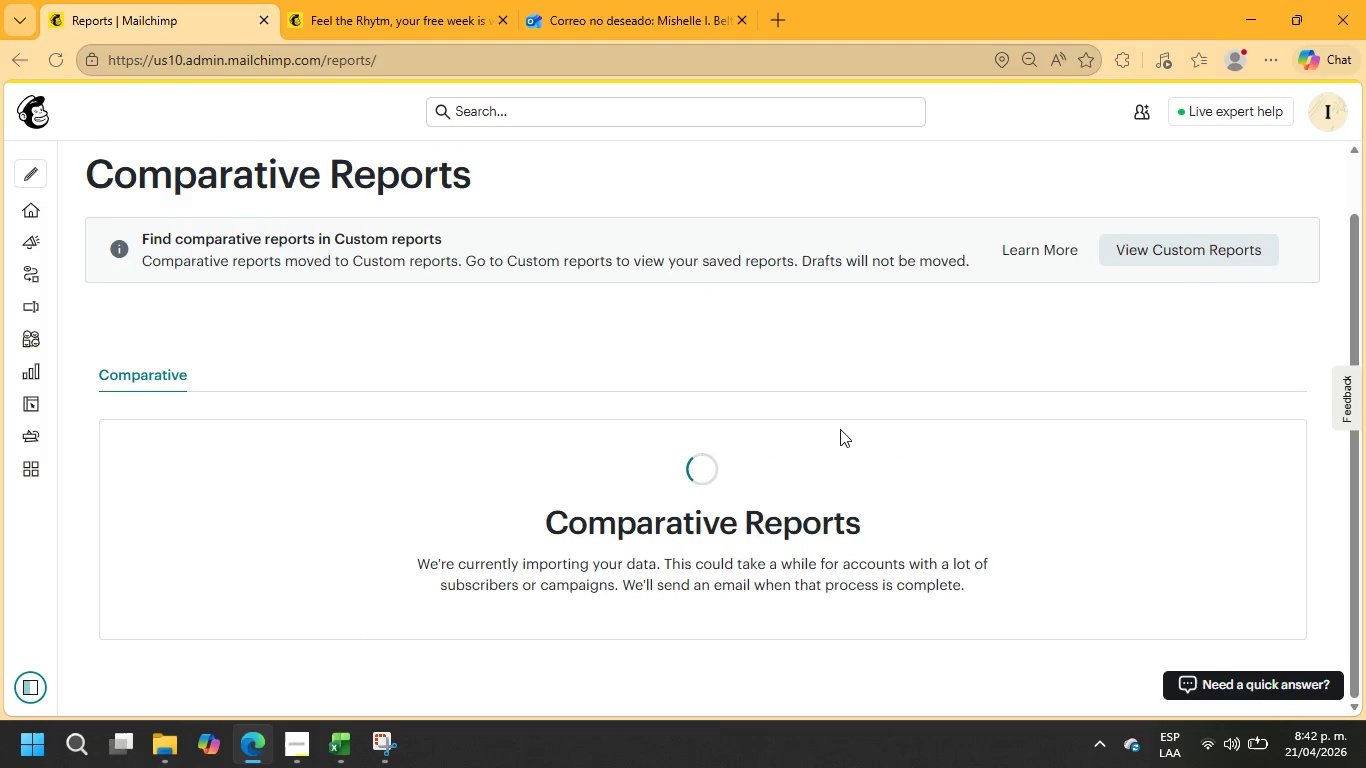 
left_click([31, 281])
 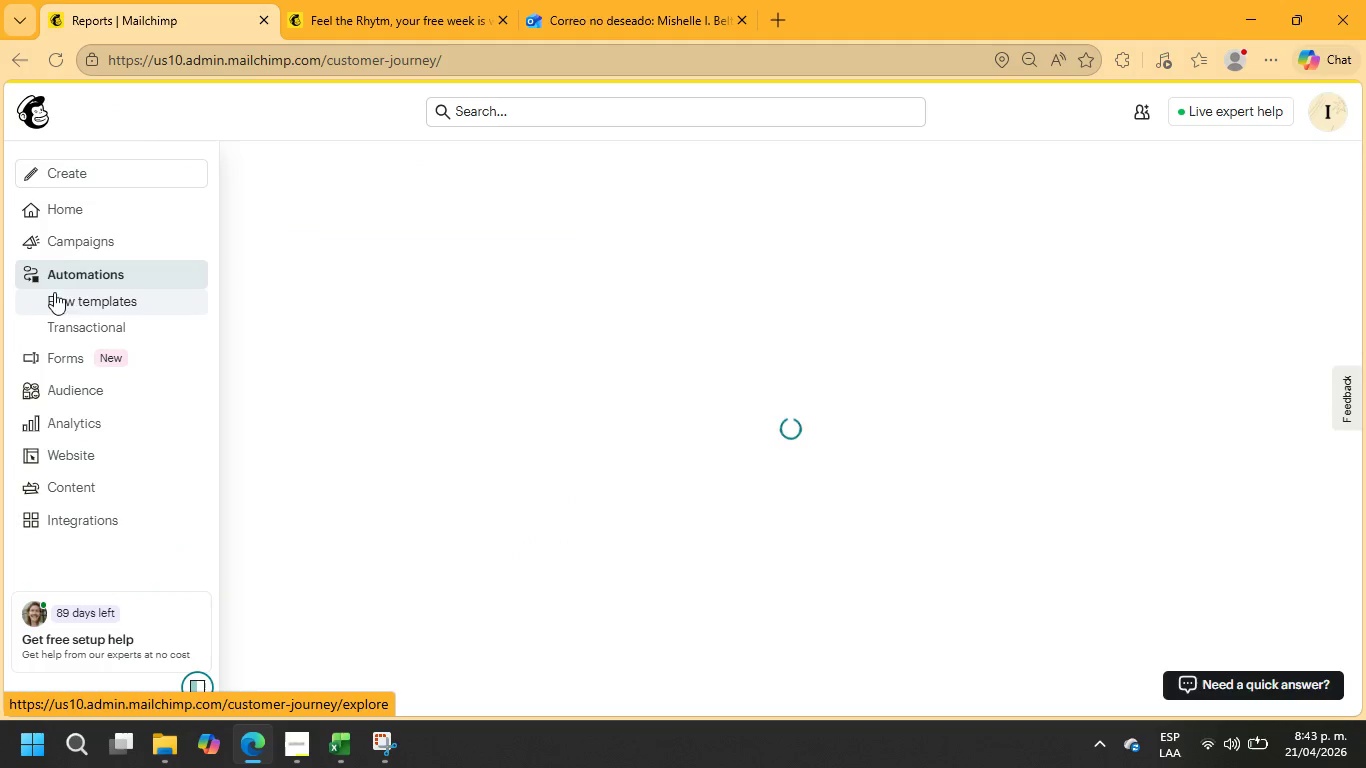 
left_click([64, 300])
 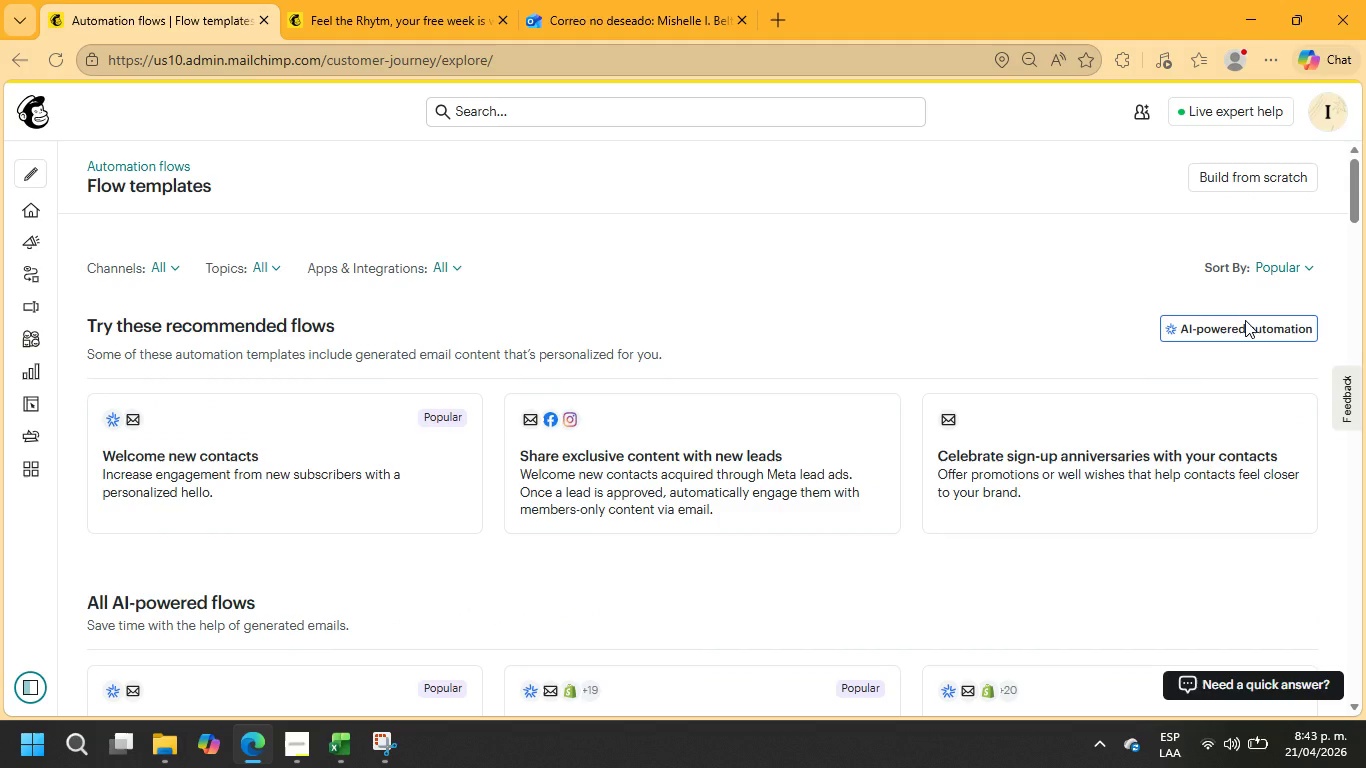 
wait(15.72)
 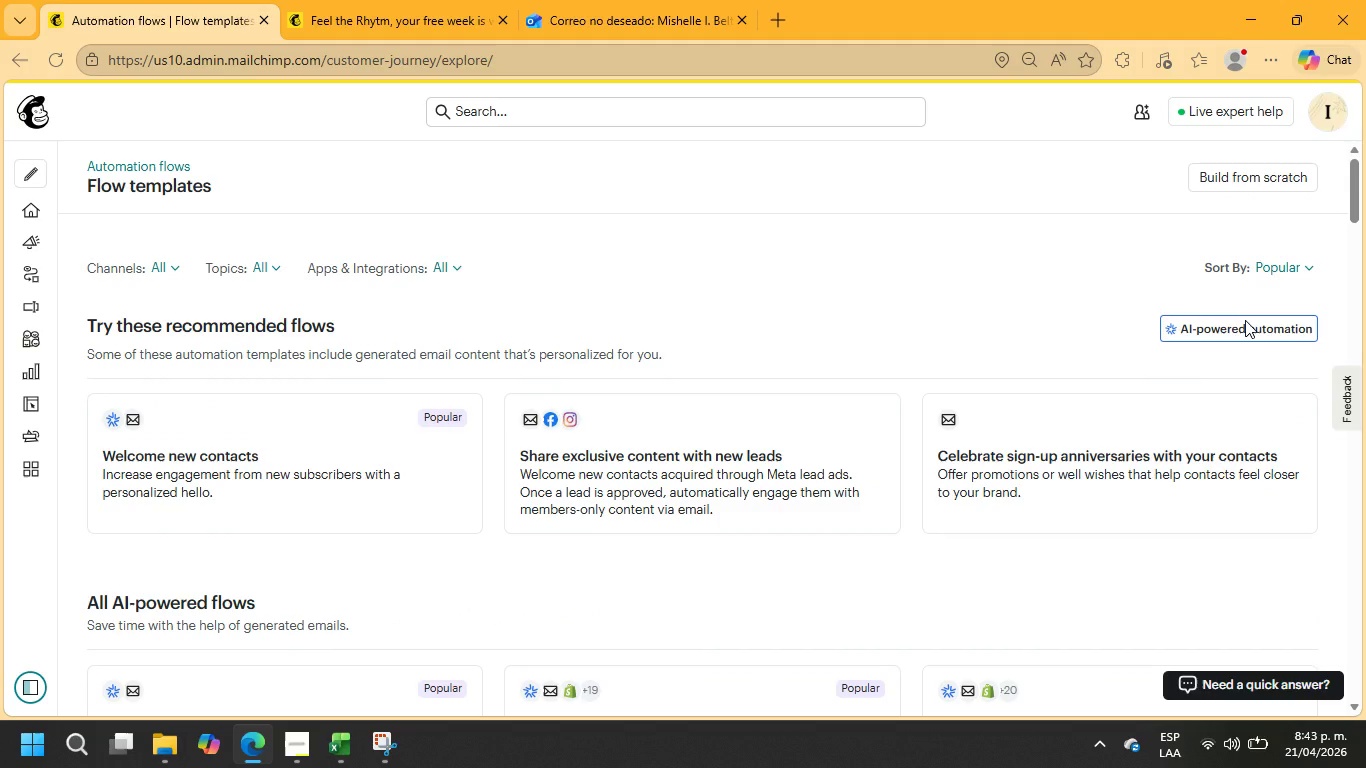 
left_click([72, 296])
 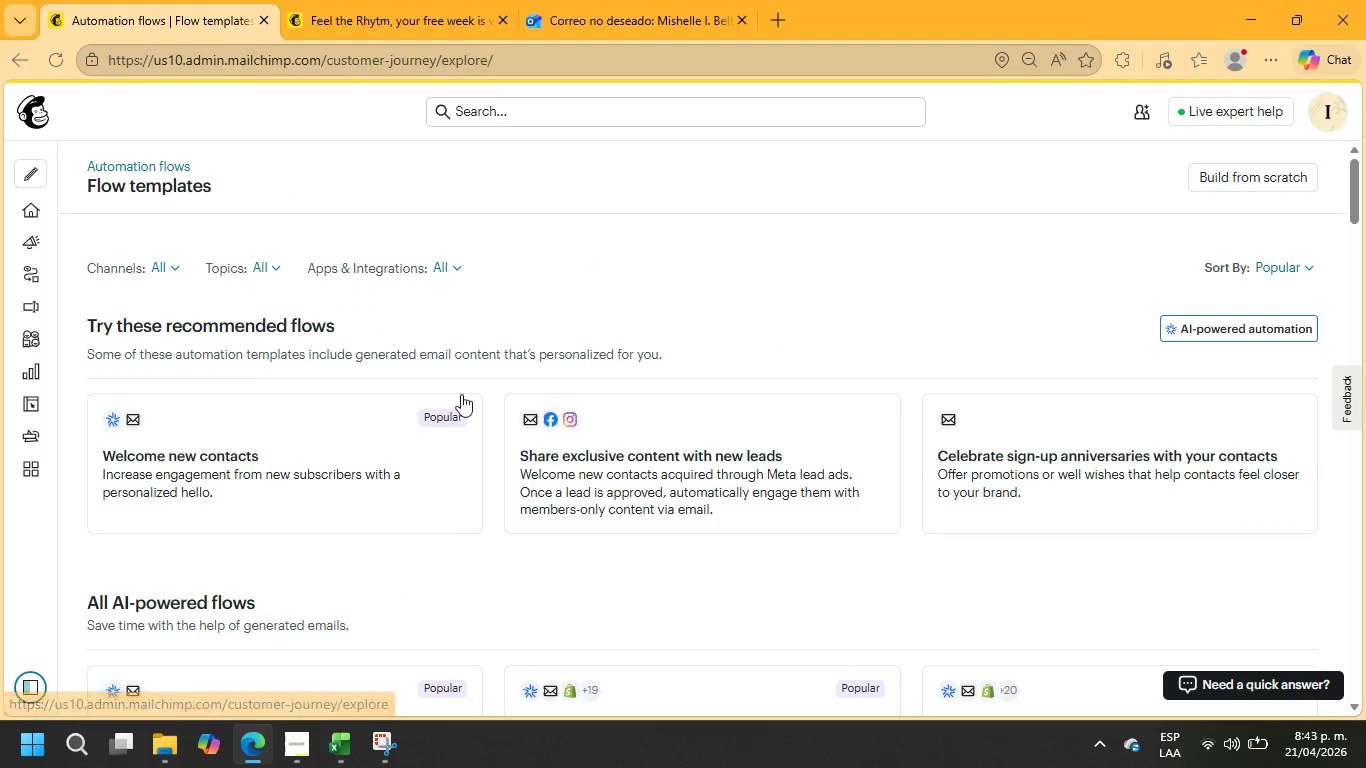 
scroll: coordinate [461, 394], scroll_direction: up, amount: 5.0
 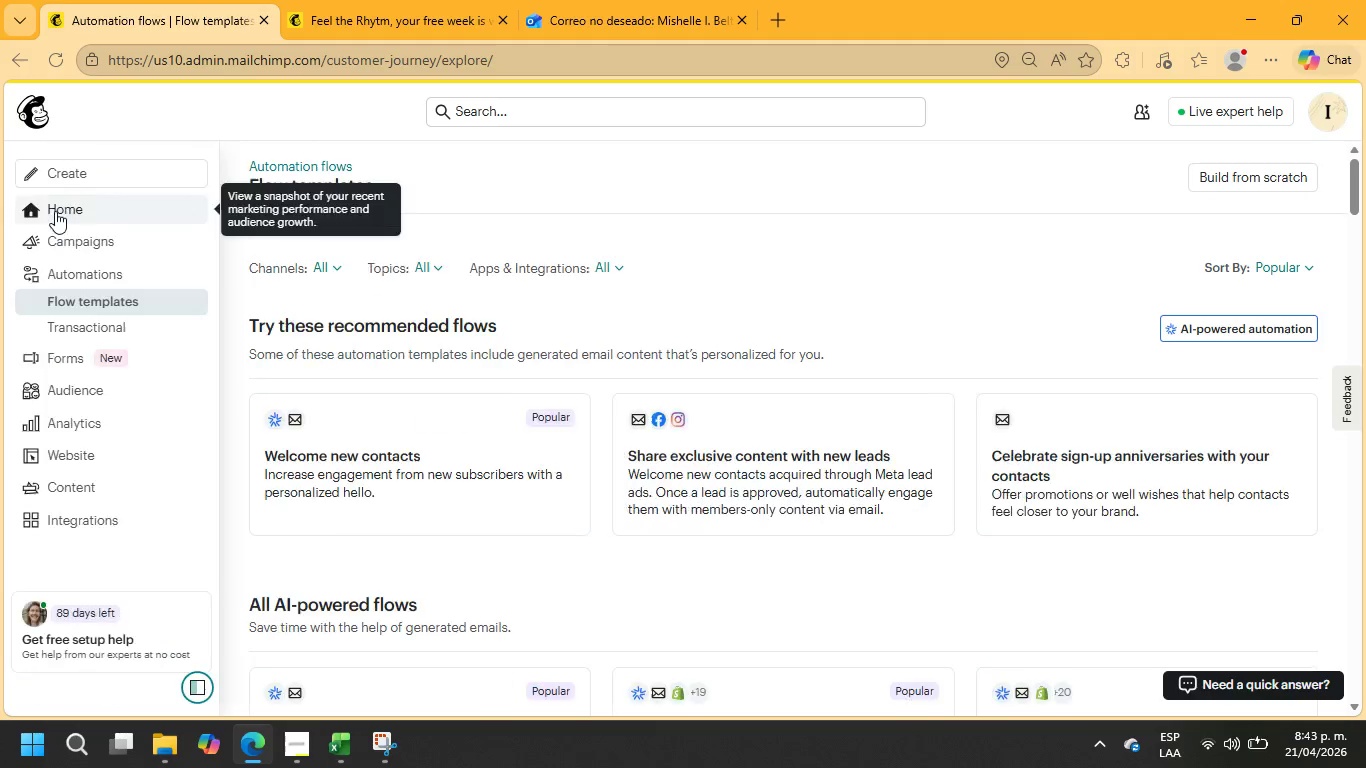 